 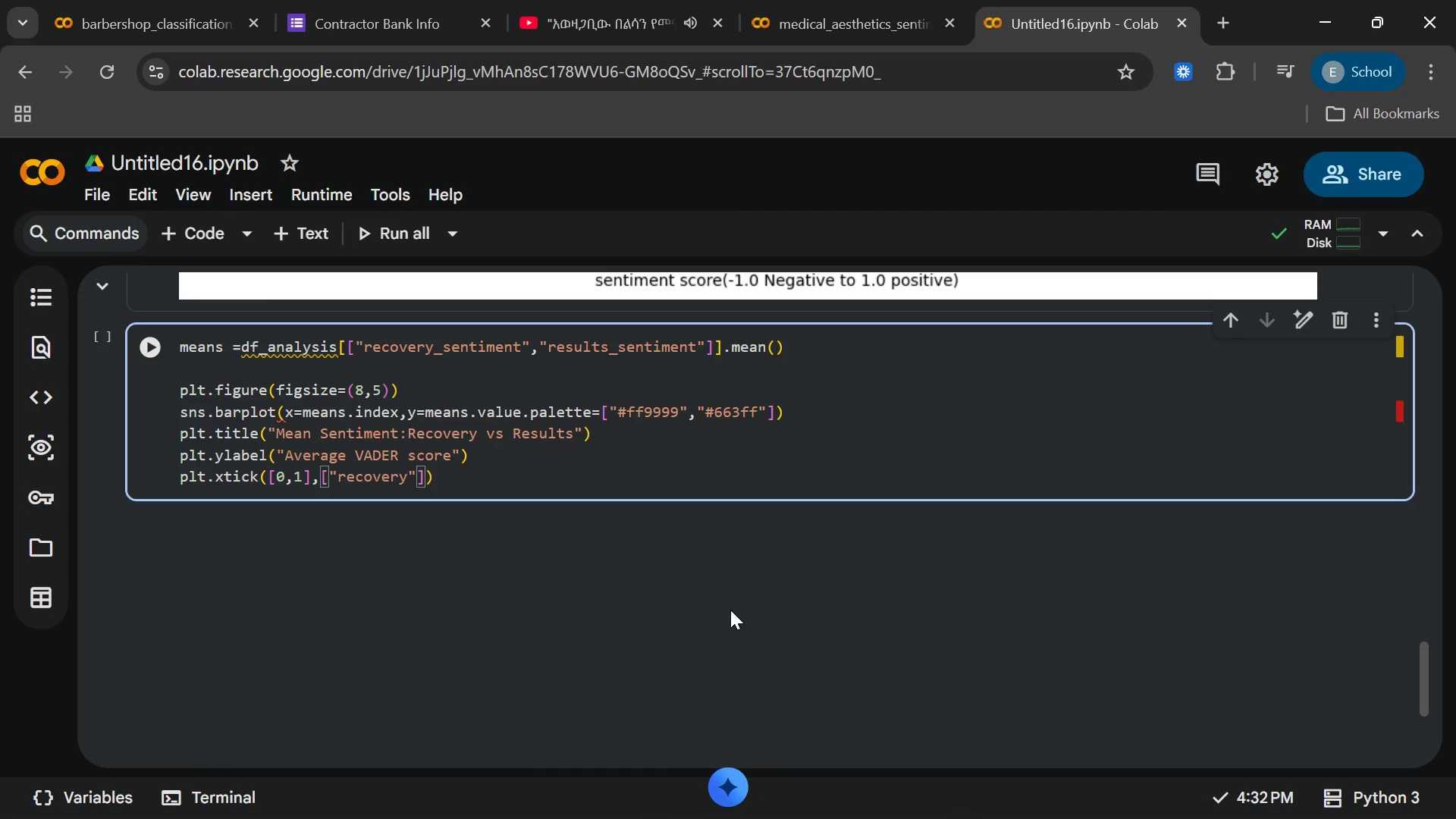 
key(Shift+9)
 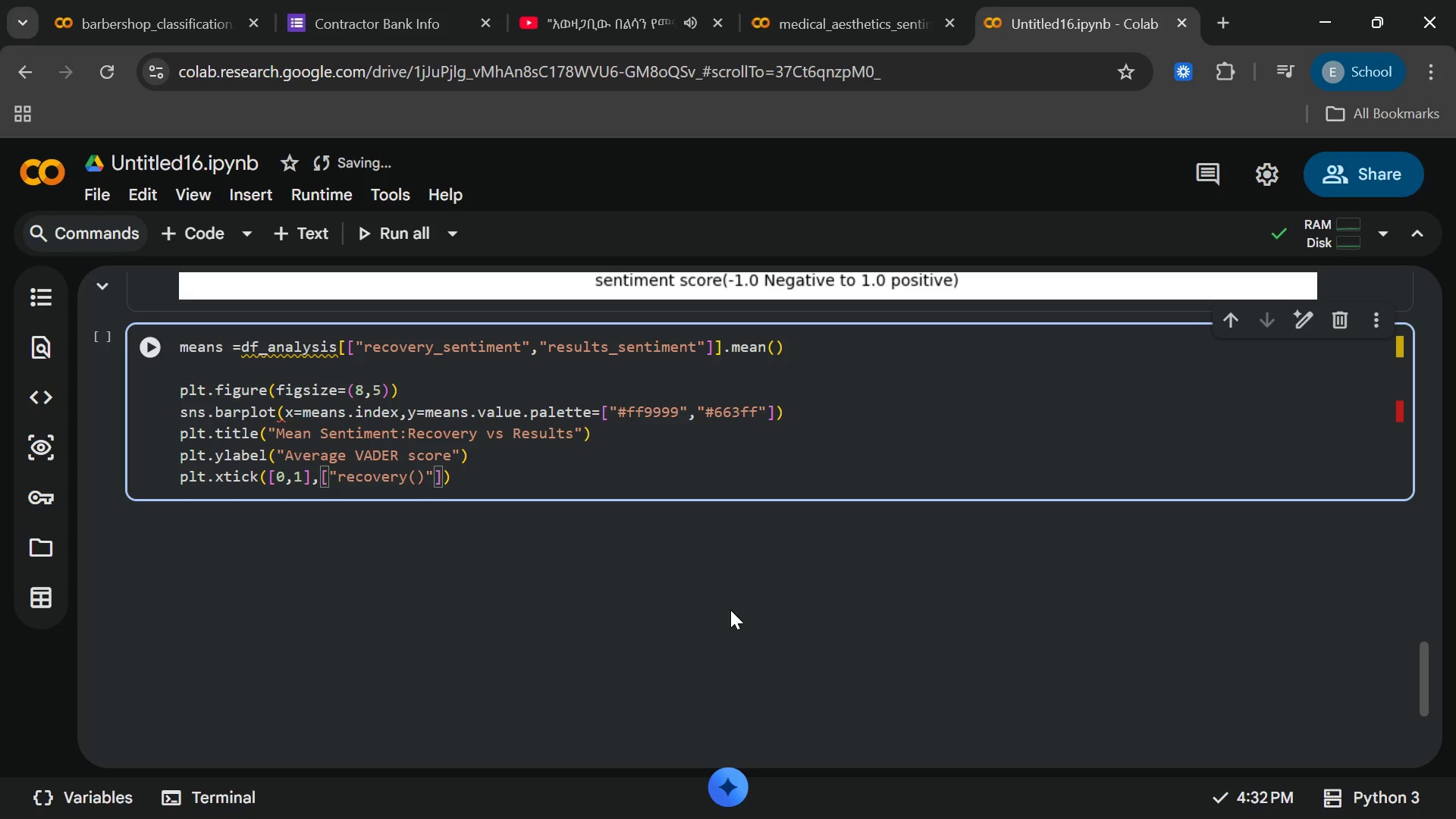 
key(Control+ControlRight)
 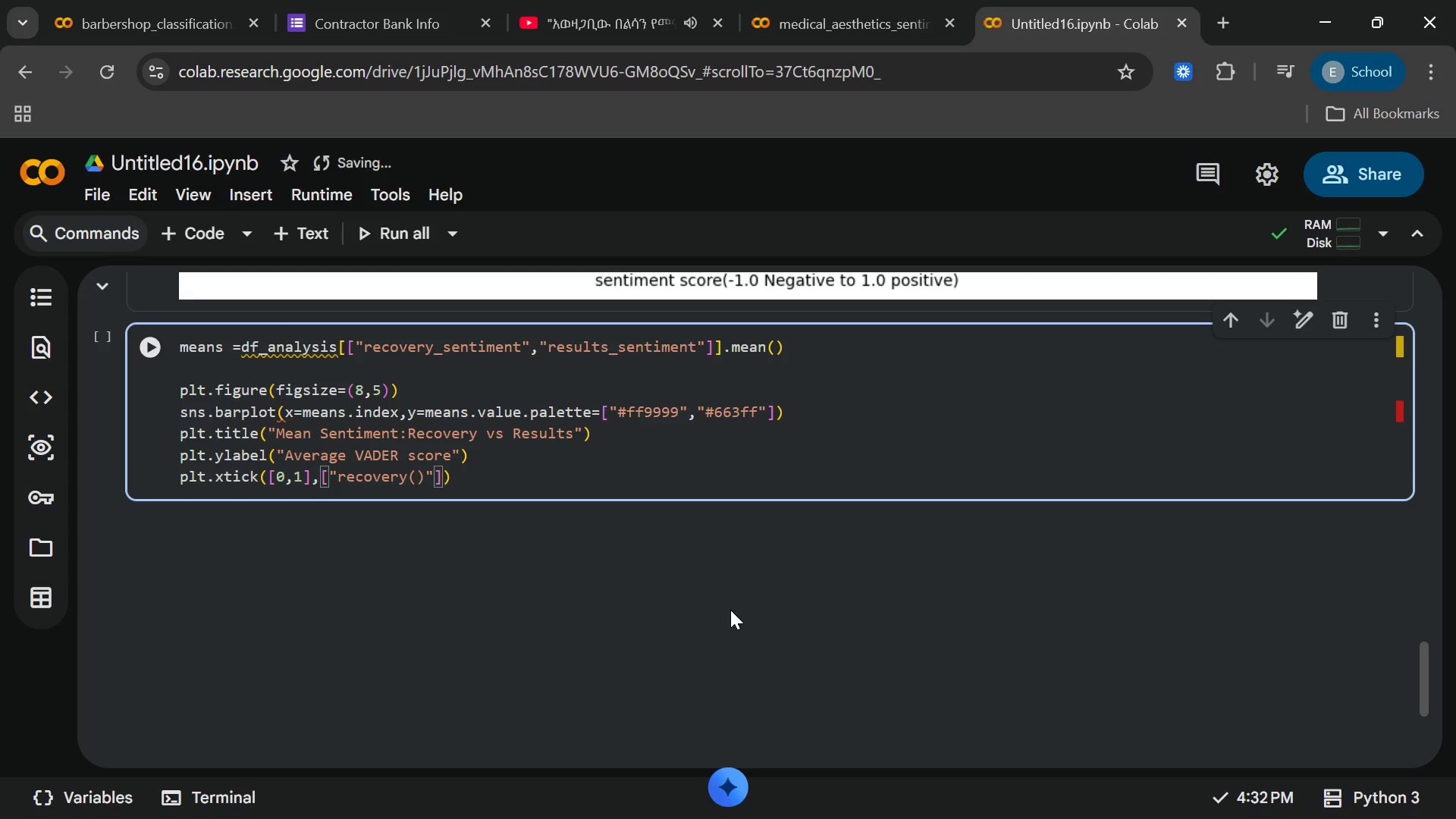 
key(ArrowLeft)
 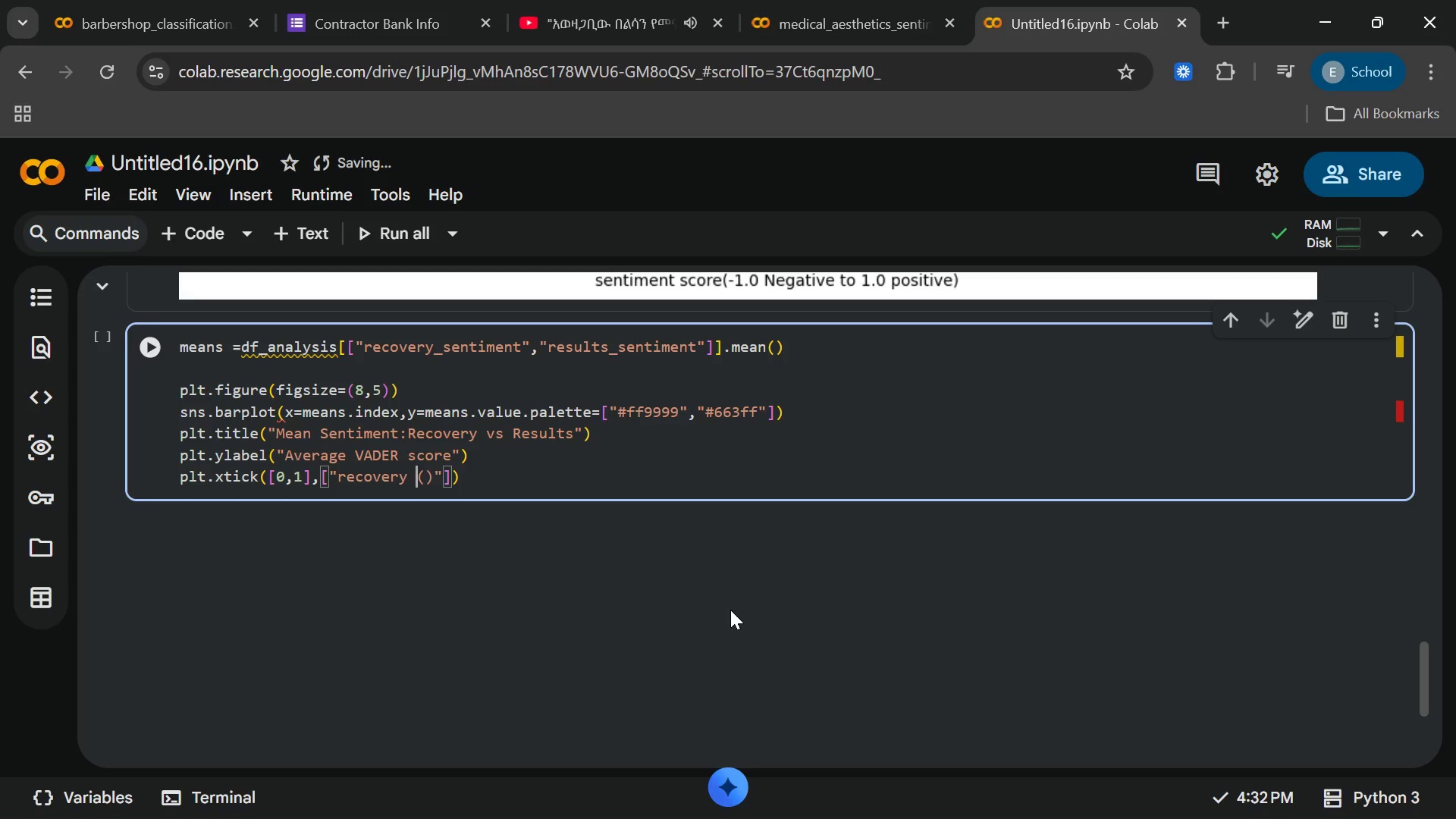 
key(Space)
 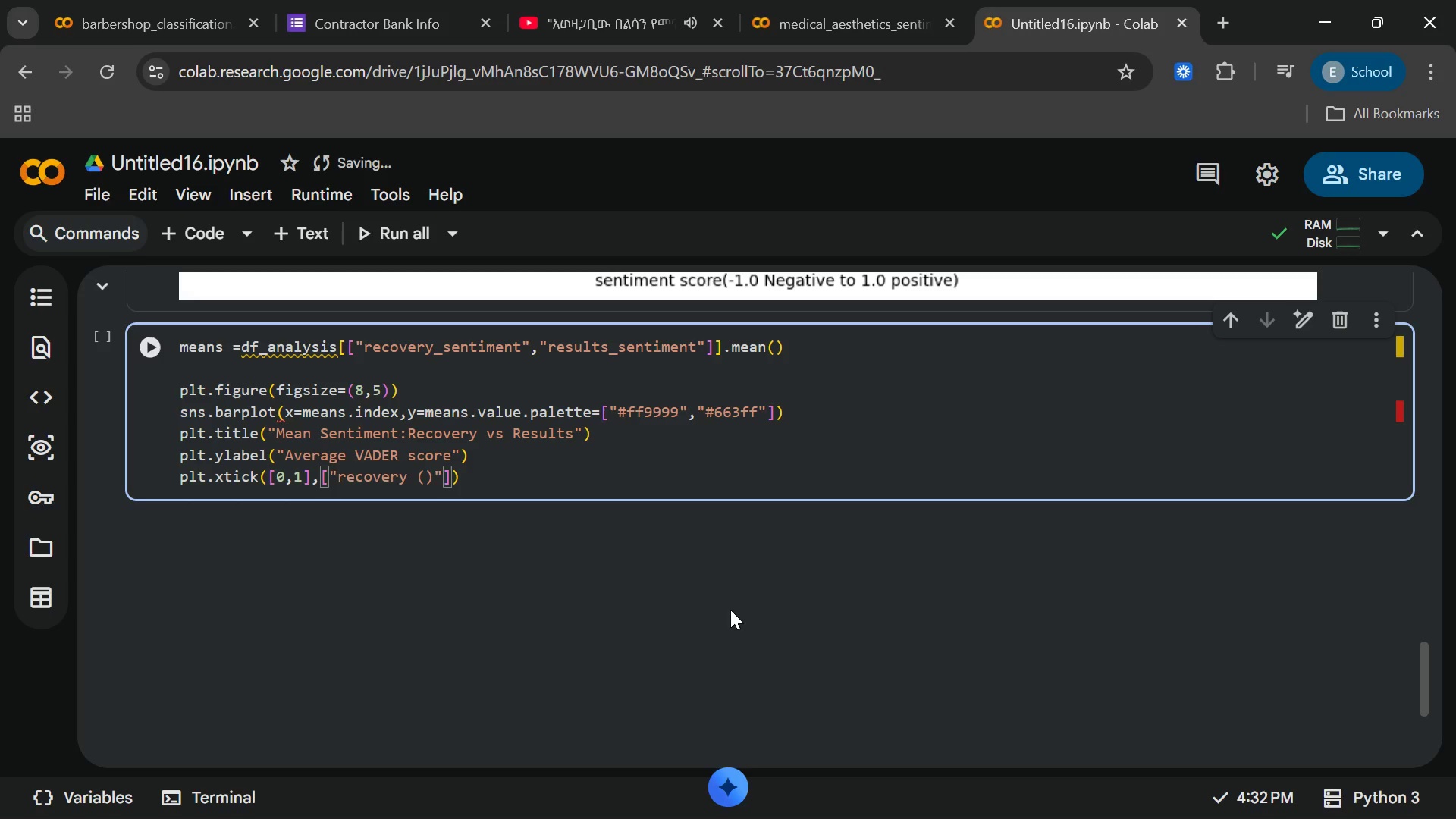 
key(ArrowRight)
 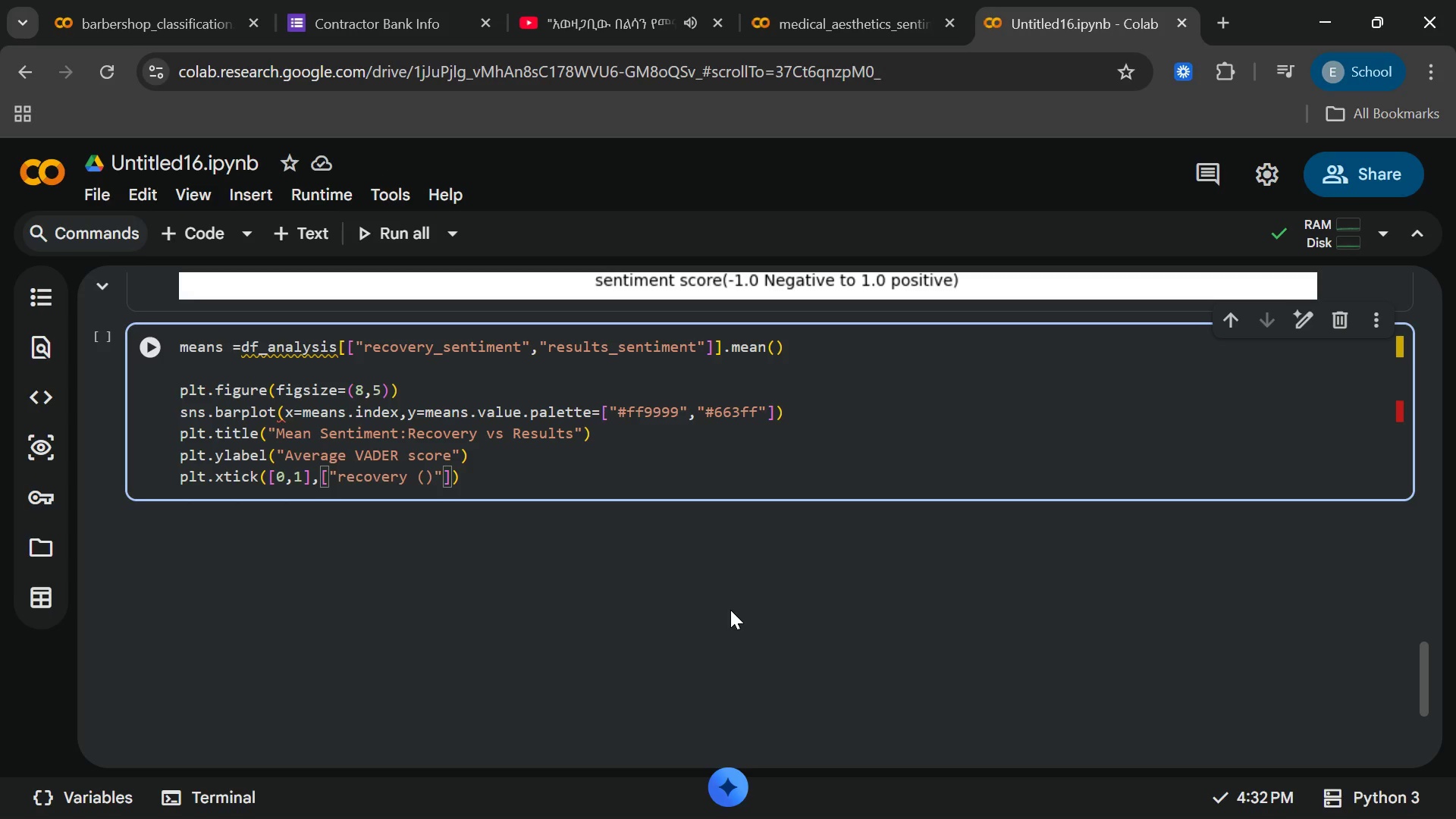 
type(do)
key(Backspace)
key(Backspace)
 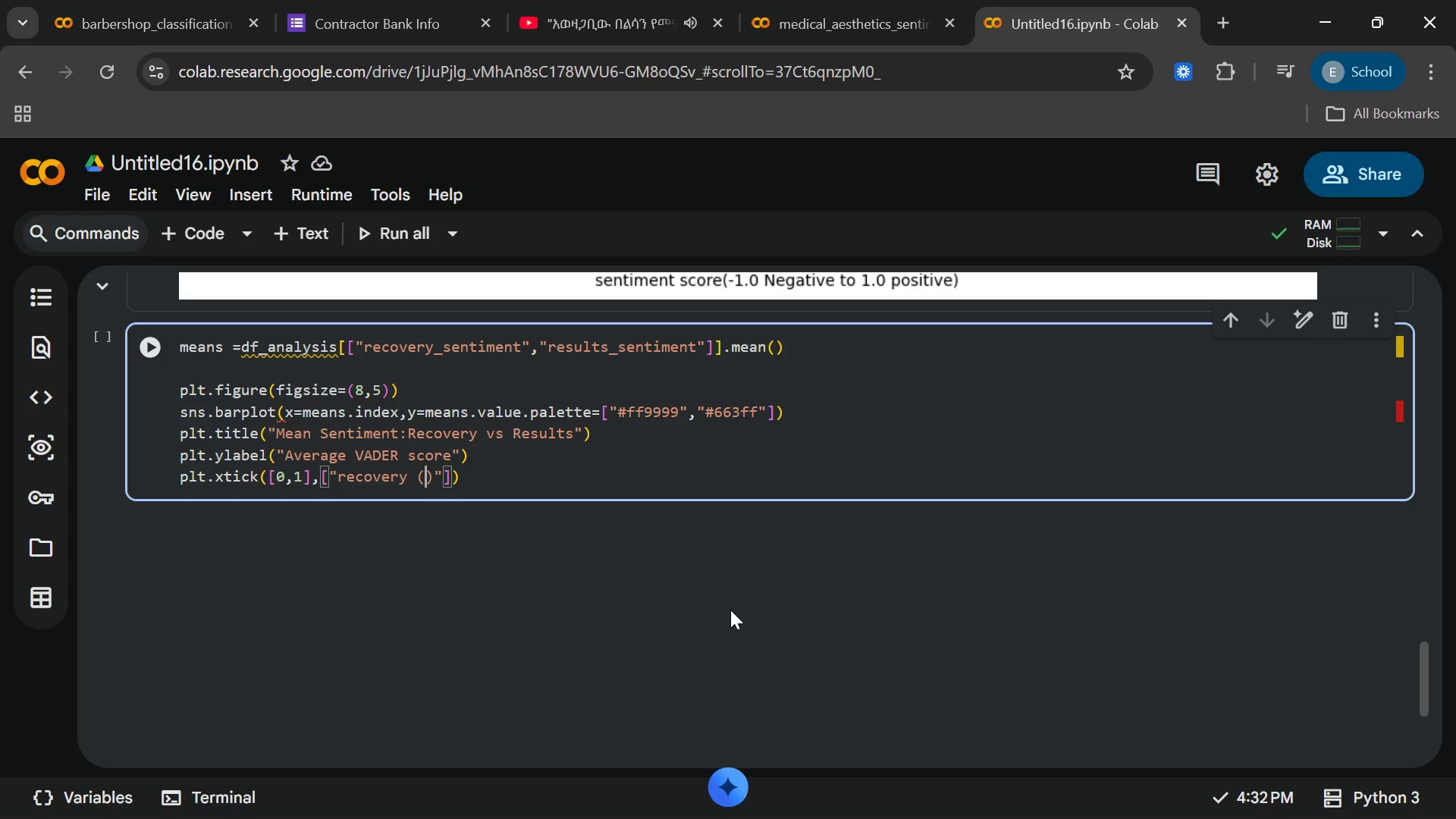 
wait(11.27)
 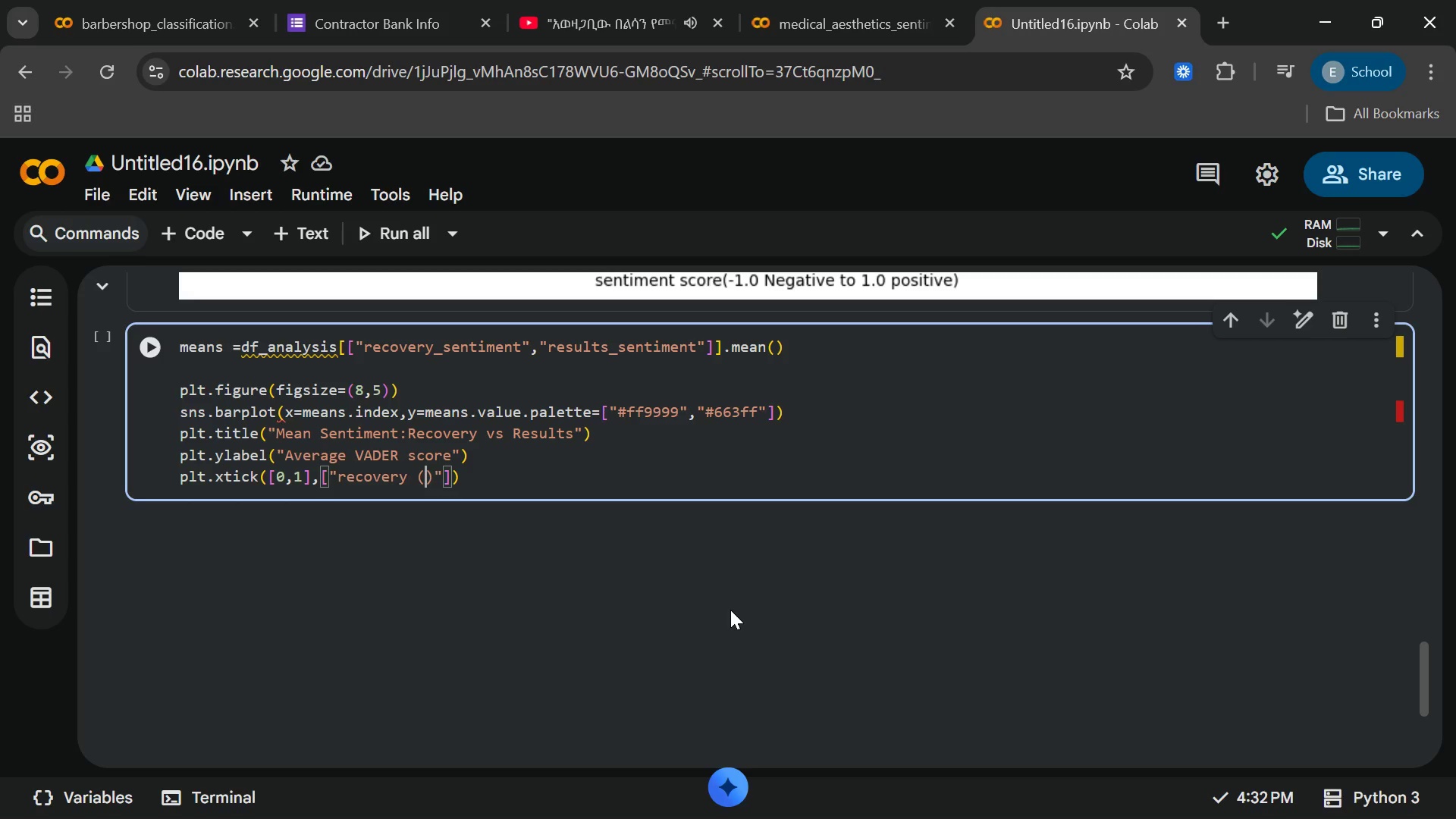 
type(Down)
 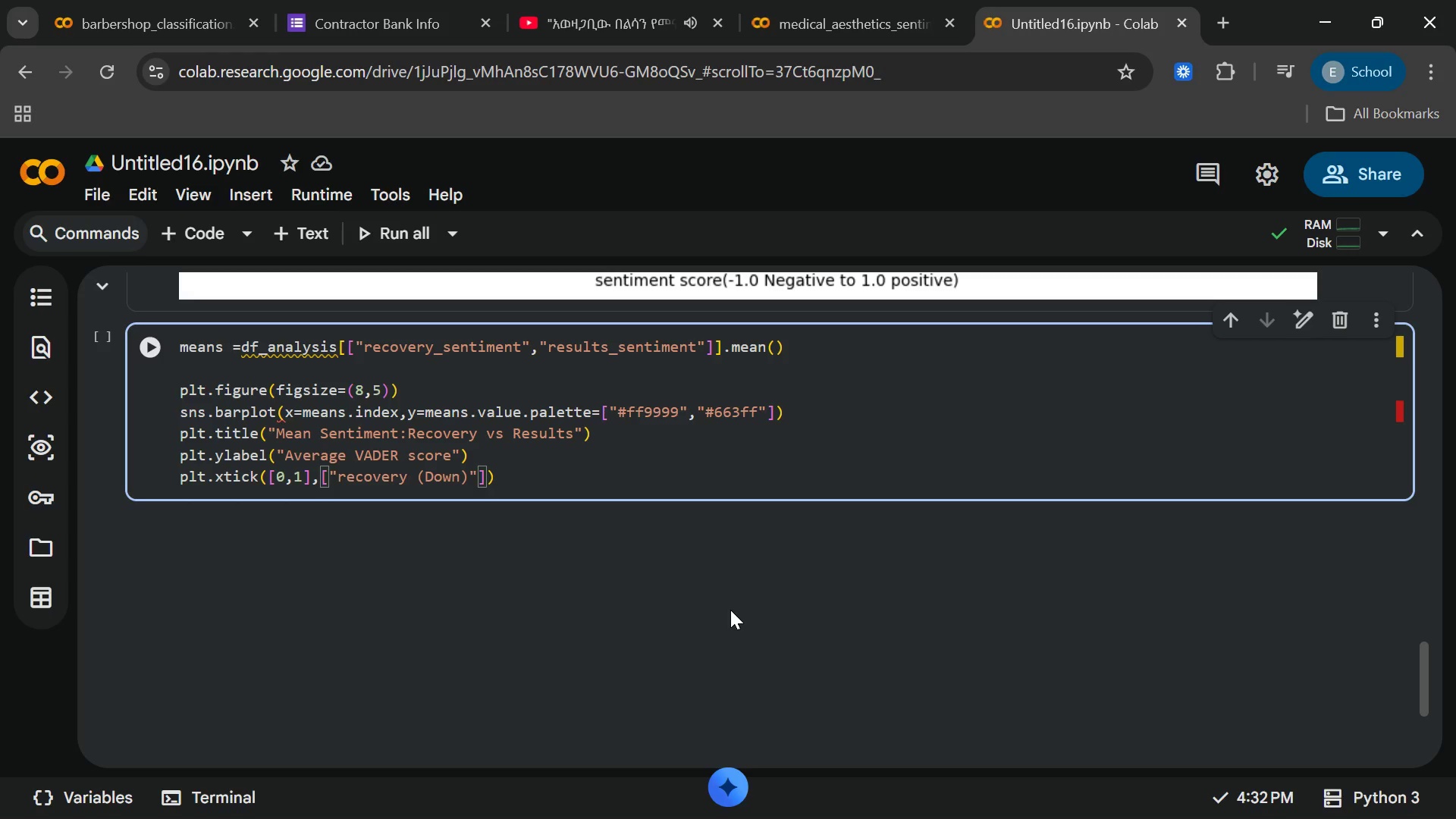 
wait(7.69)
 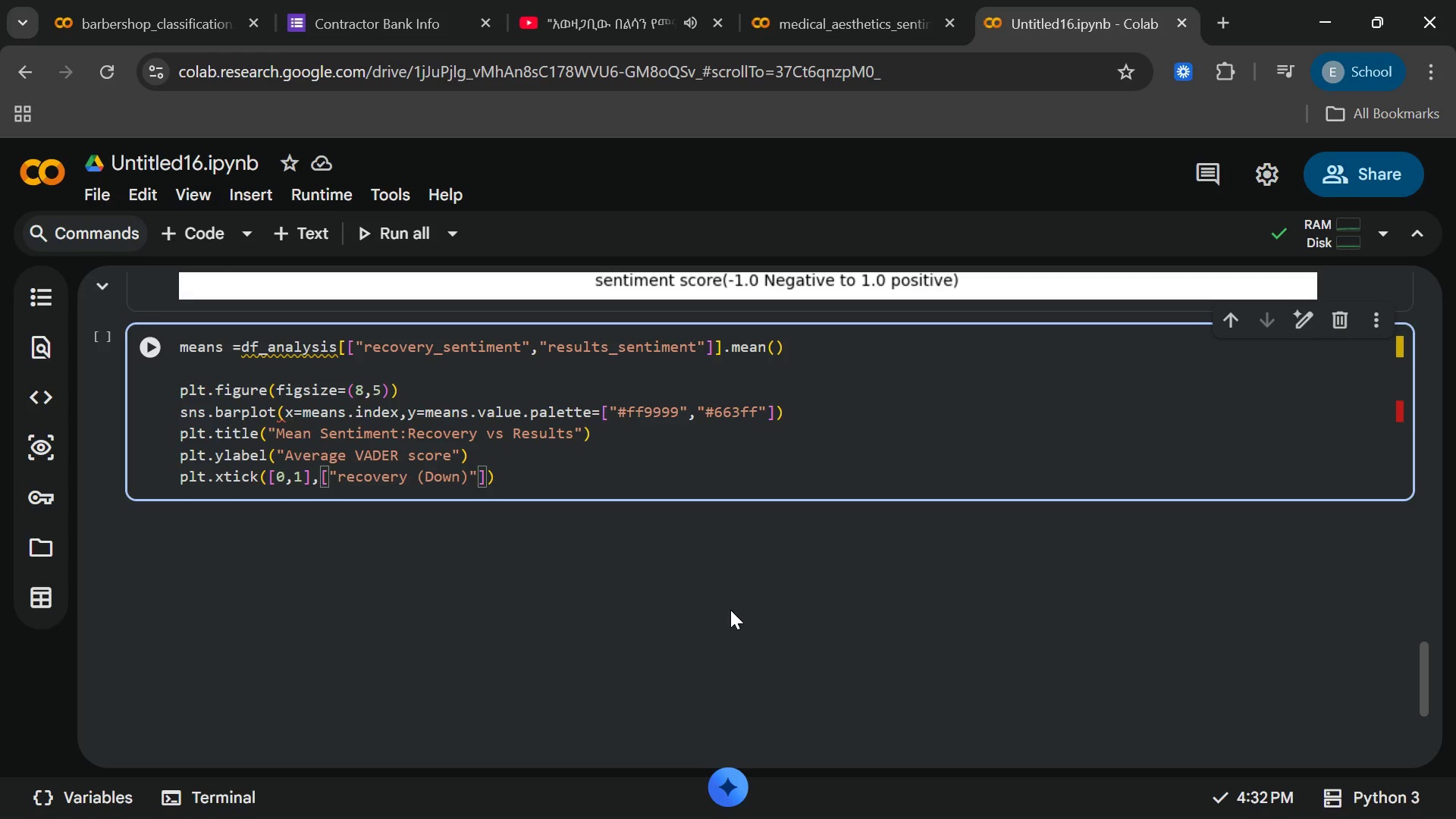 
type(time)
 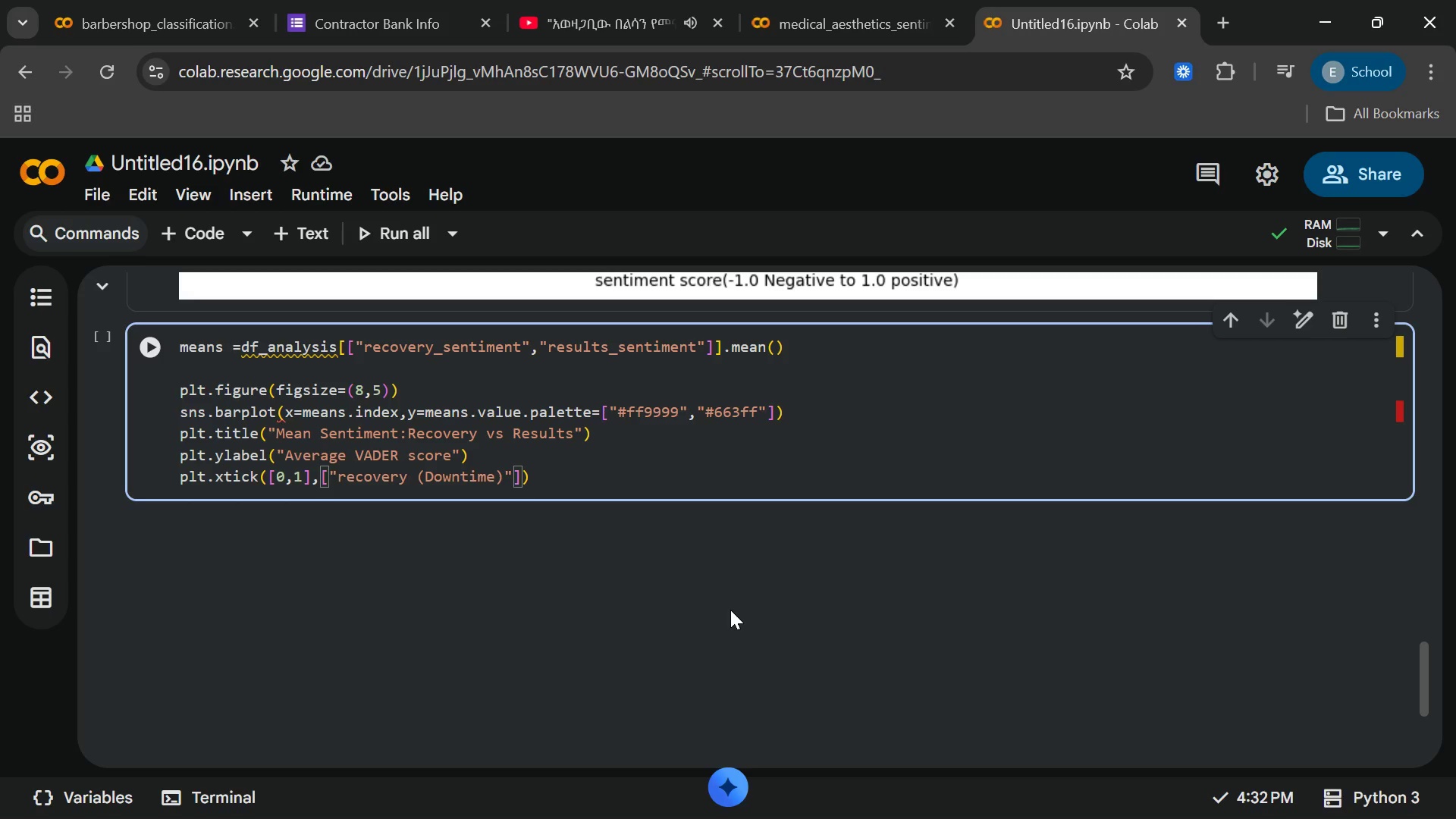 
key(ArrowRight)
 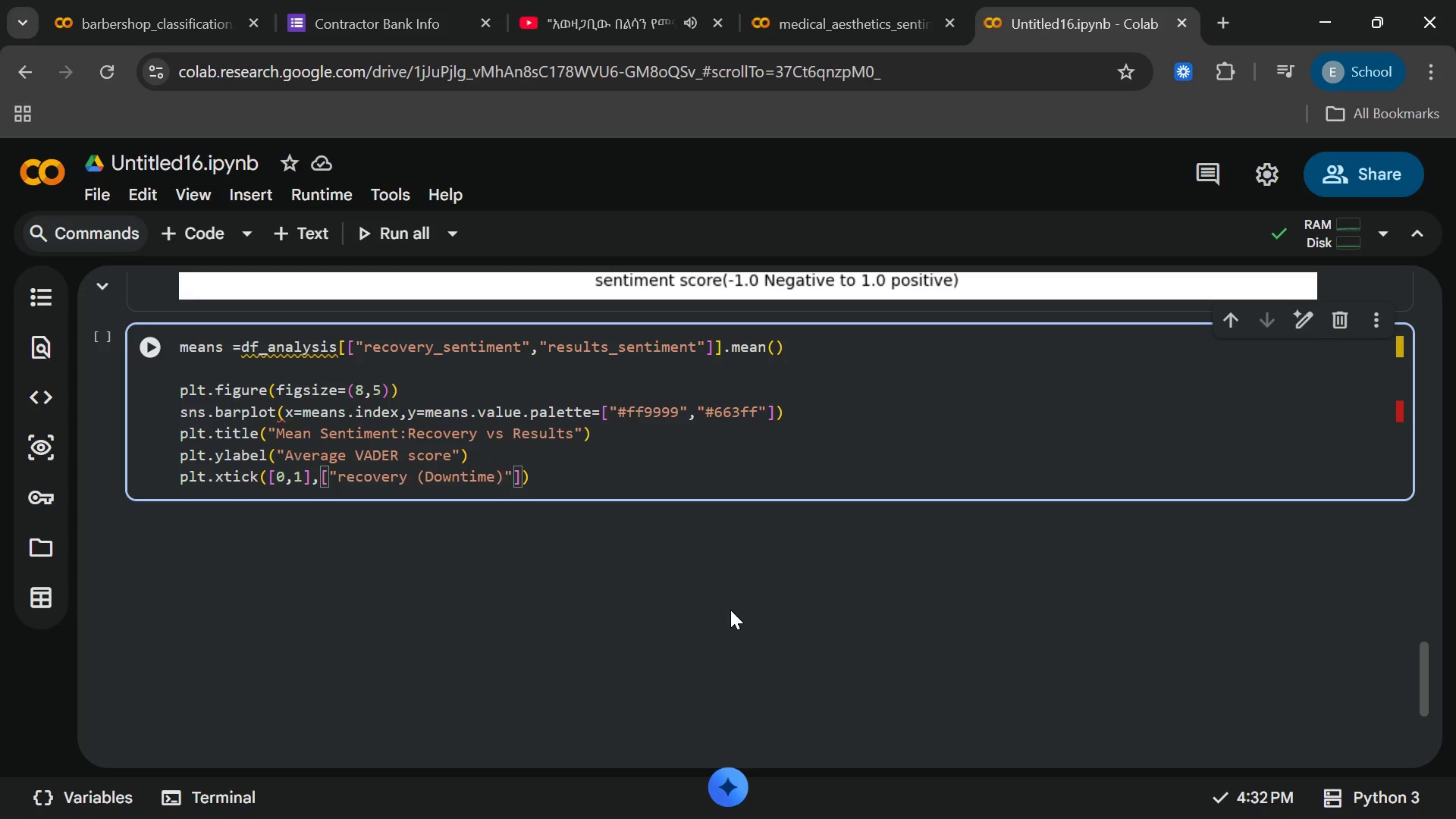 
key(ArrowRight)
 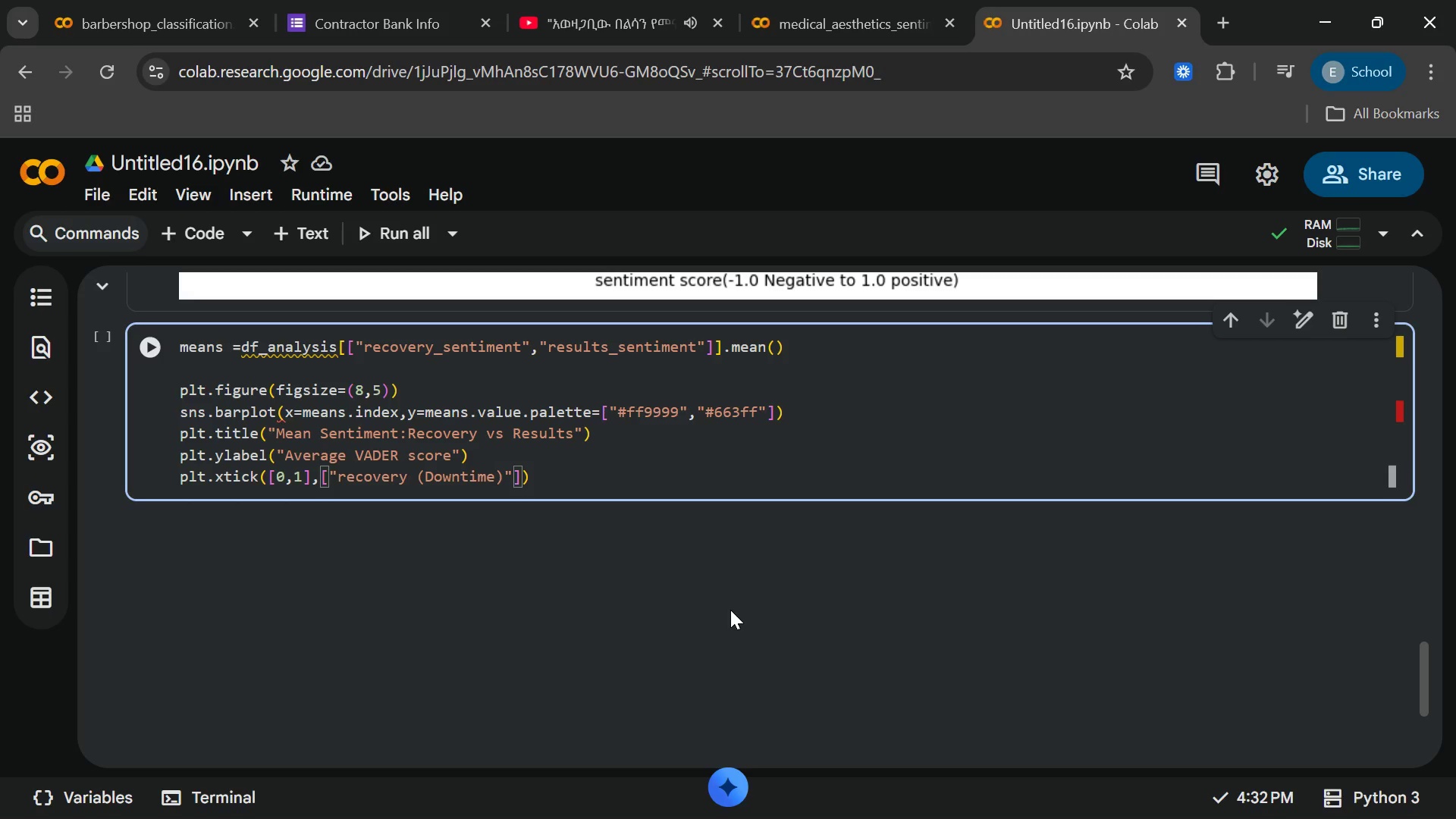 
key(Comma)
 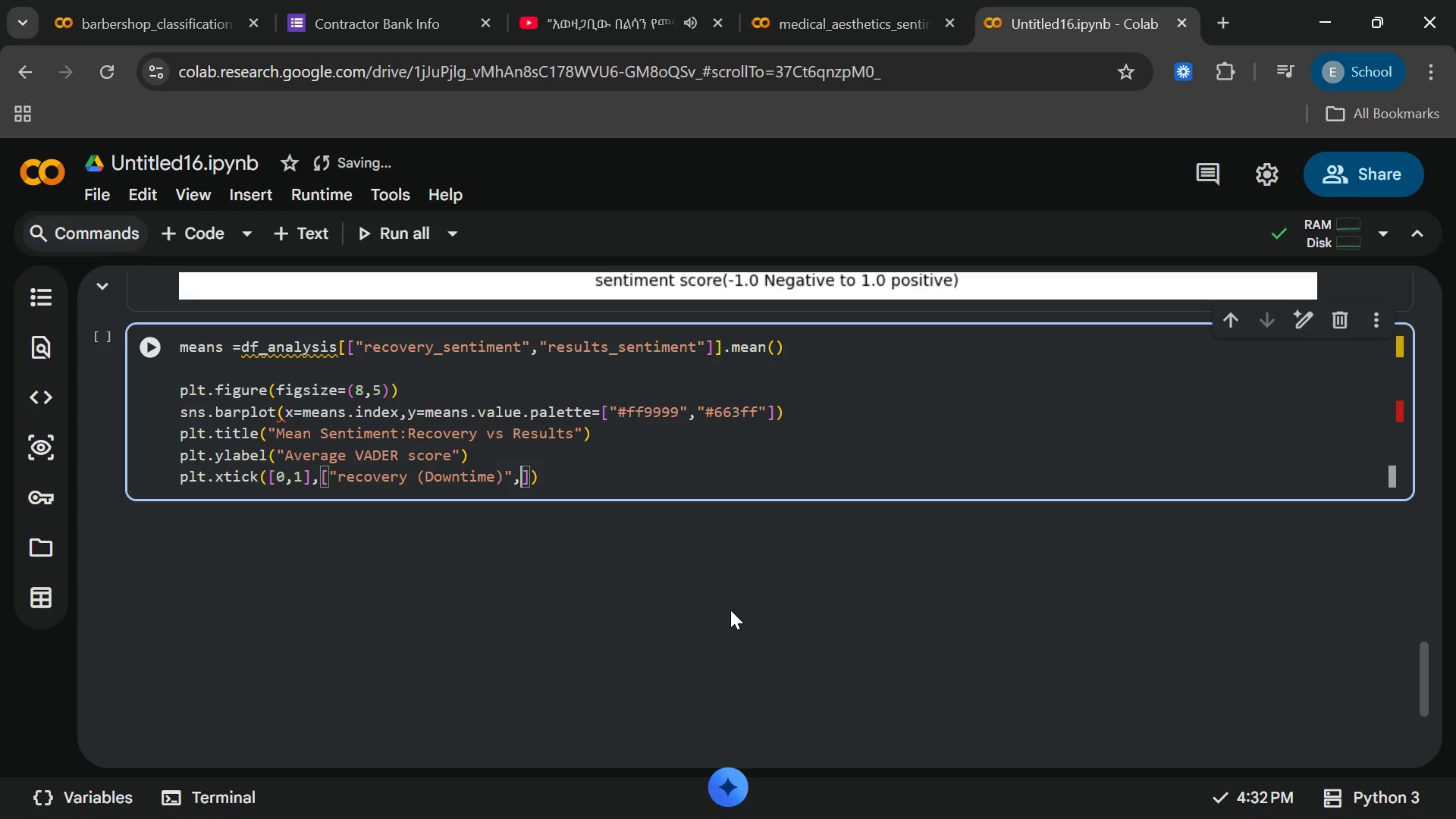 
key(Shift+ShiftRight)
 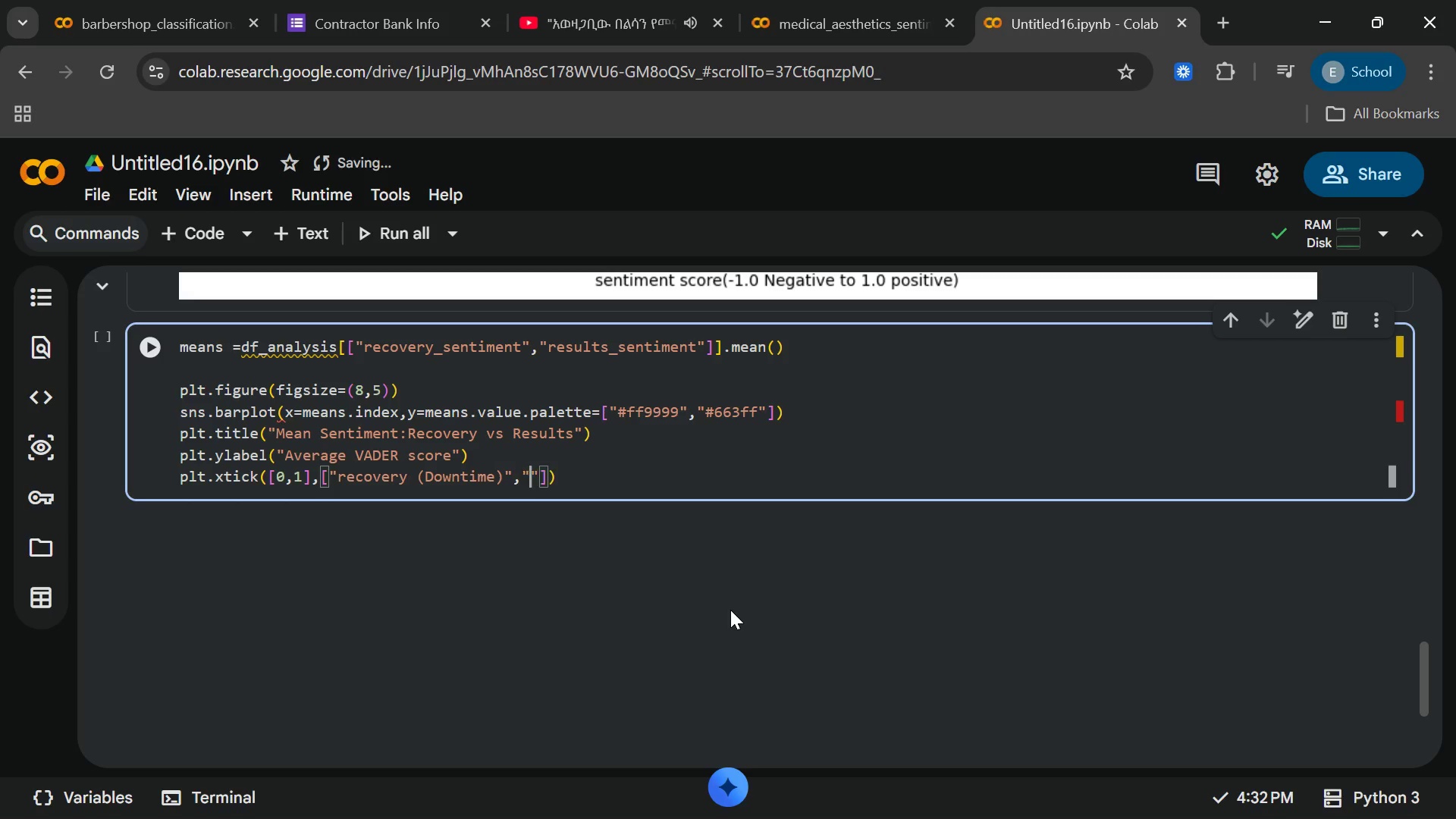 
key(Shift+Quote)
 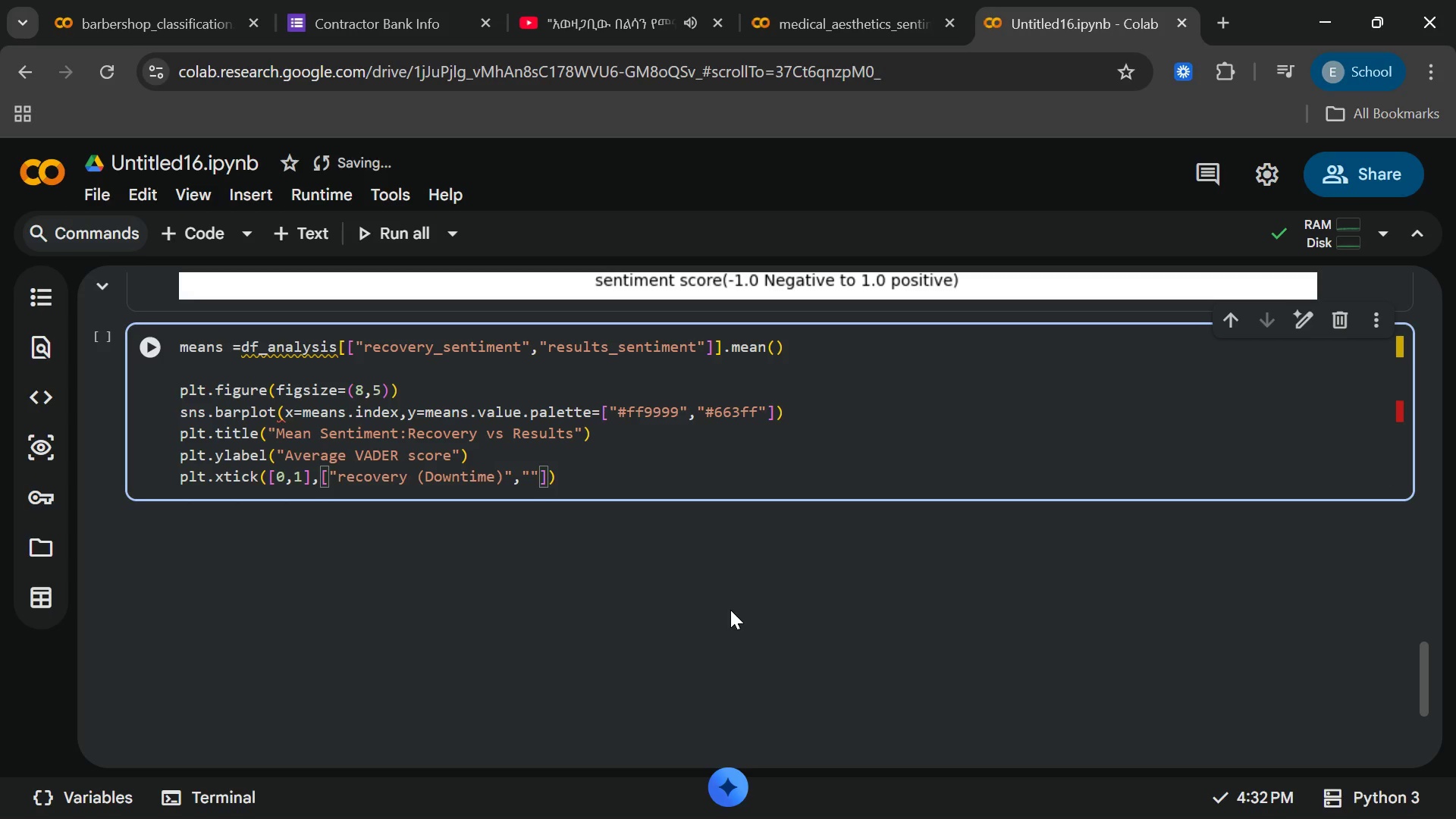 
hold_key(key=ShiftRight, duration=0.36)